 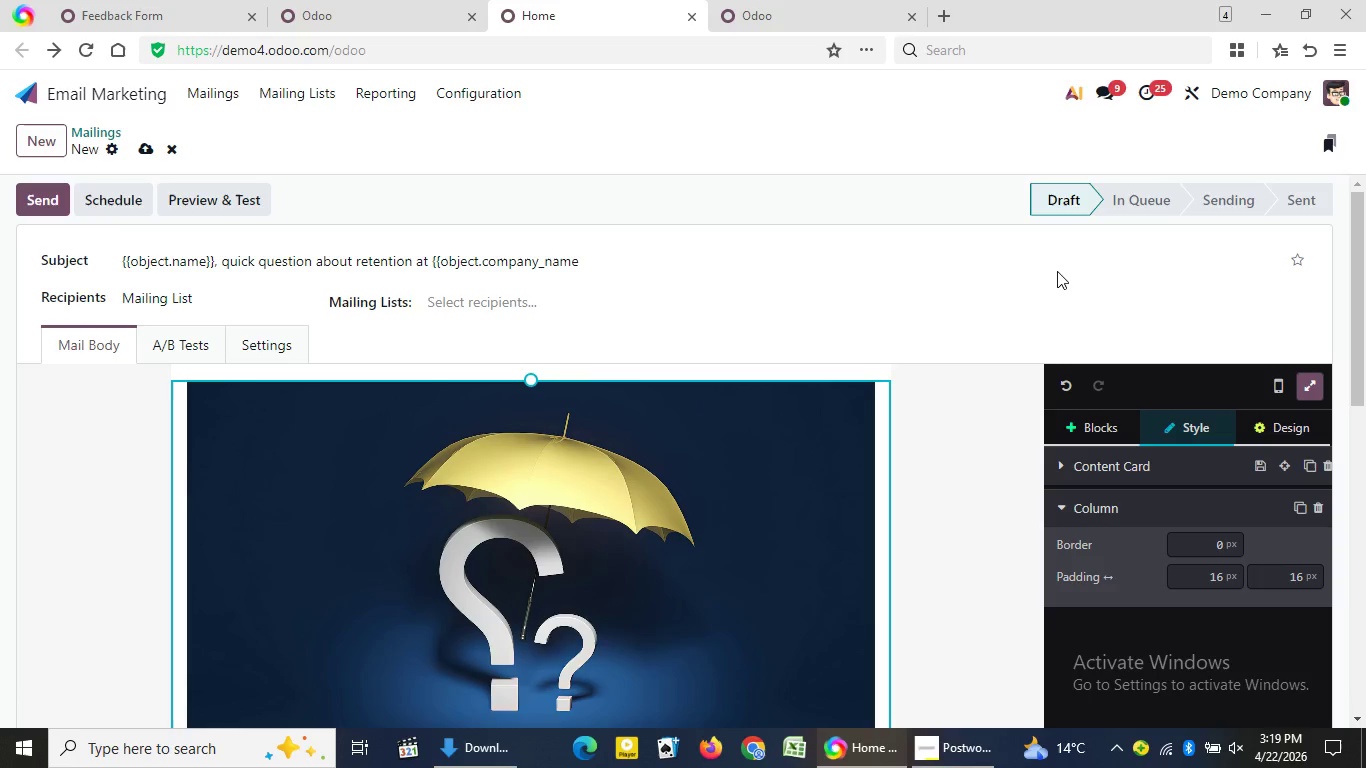 
key(Meta+PrintScreen)
 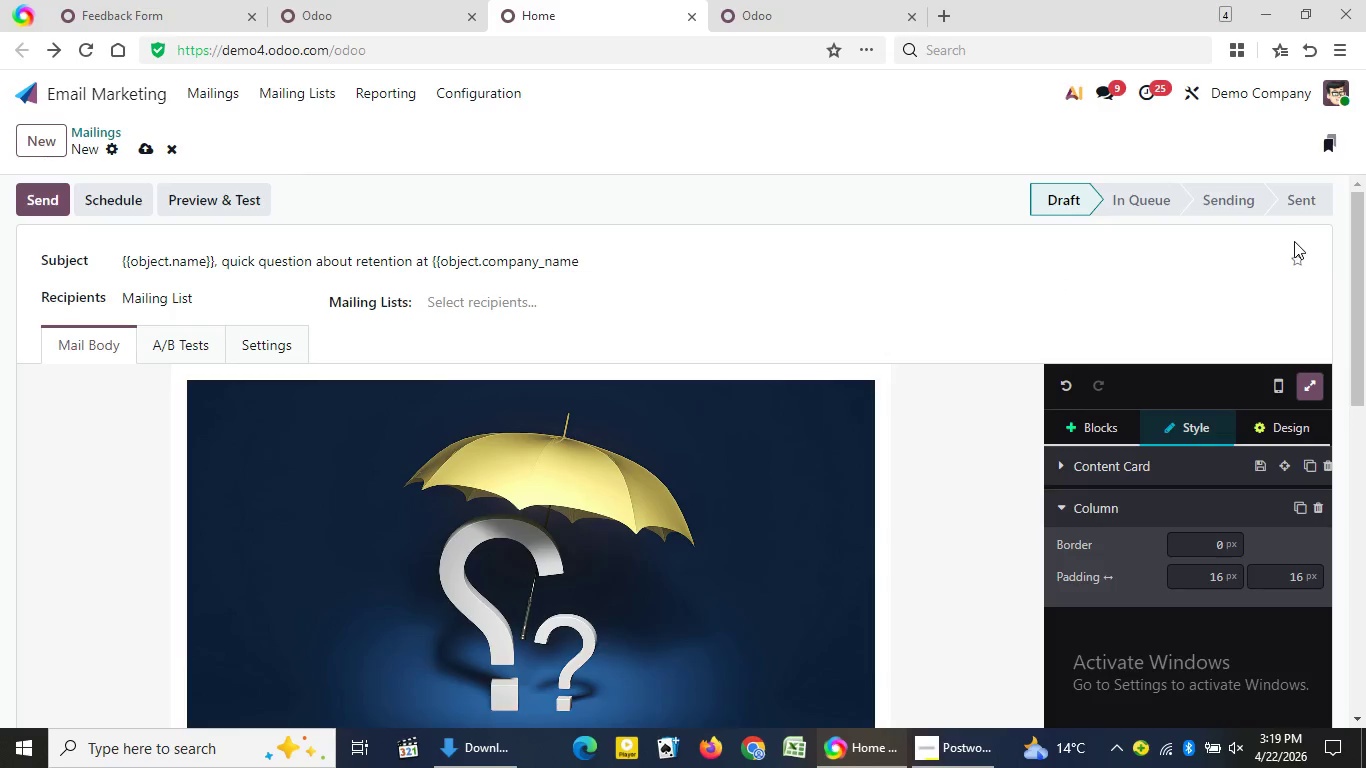 
wait(6.19)
 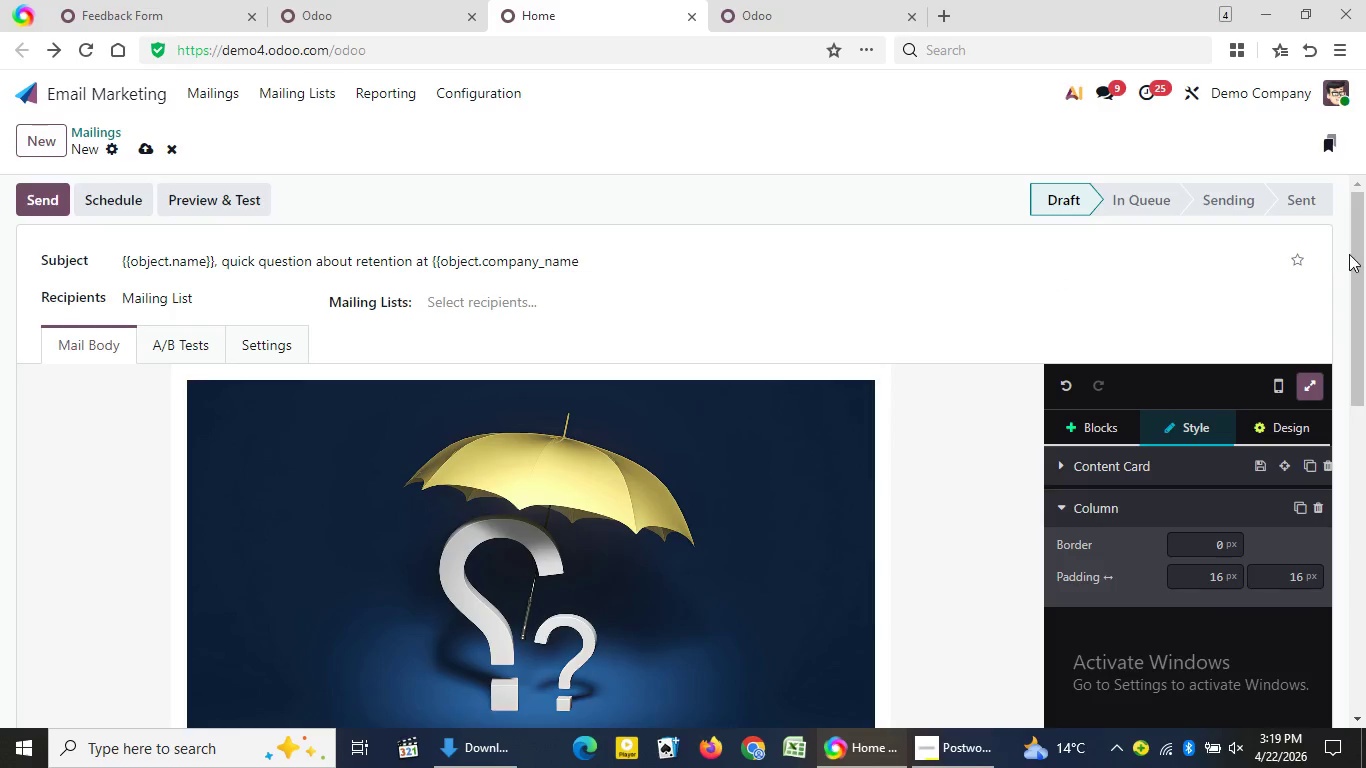 
left_click_drag(start_coordinate=[1364, 274], to_coordinate=[1365, 399])
 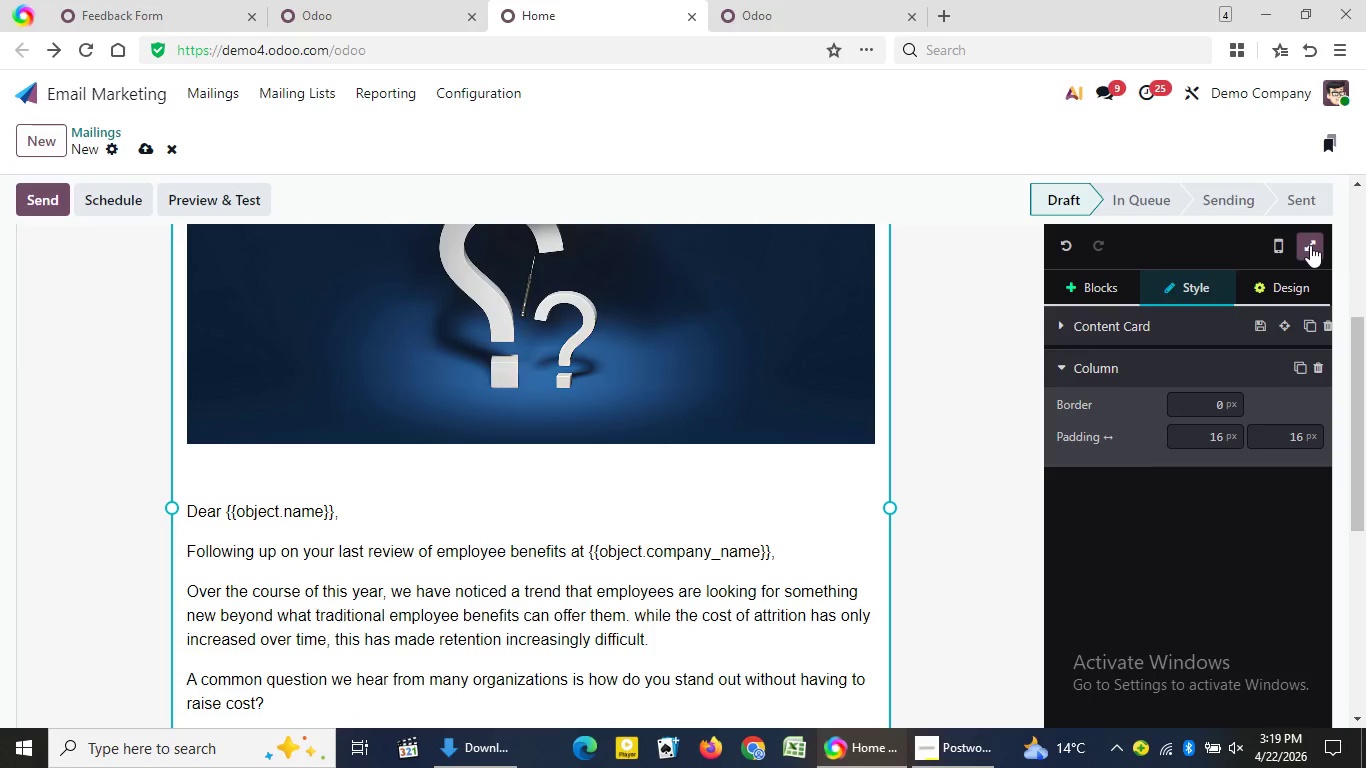 
left_click([1310, 245])
 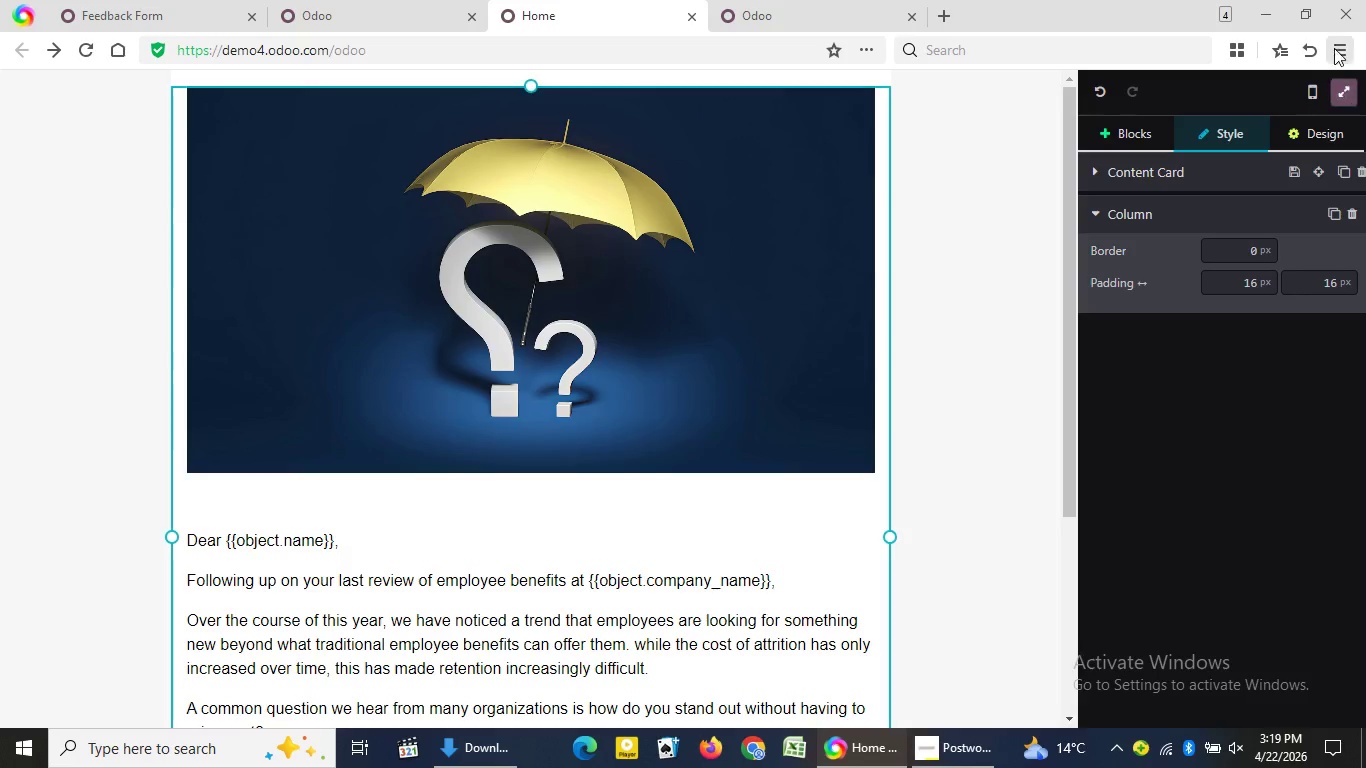 
left_click([1336, 45])
 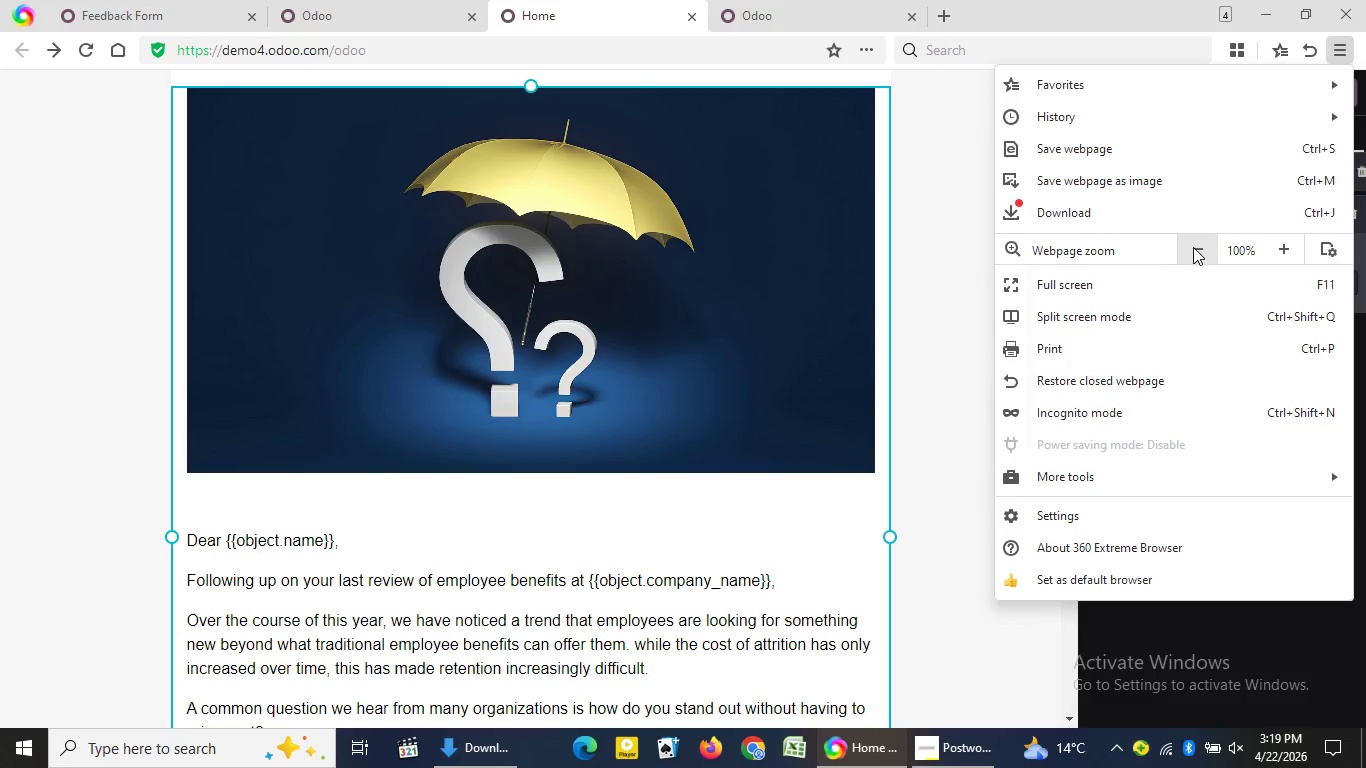 
left_click([1195, 248])
 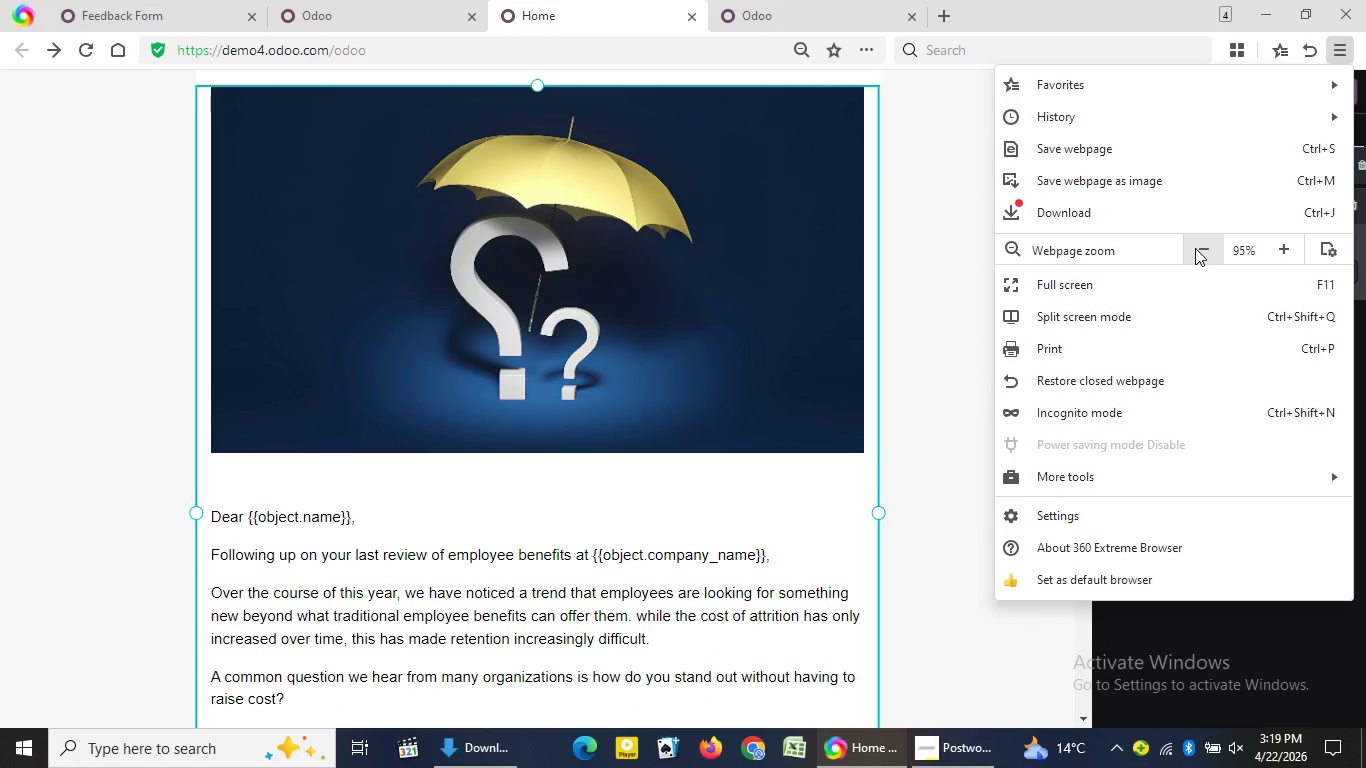 
left_click([1195, 248])
 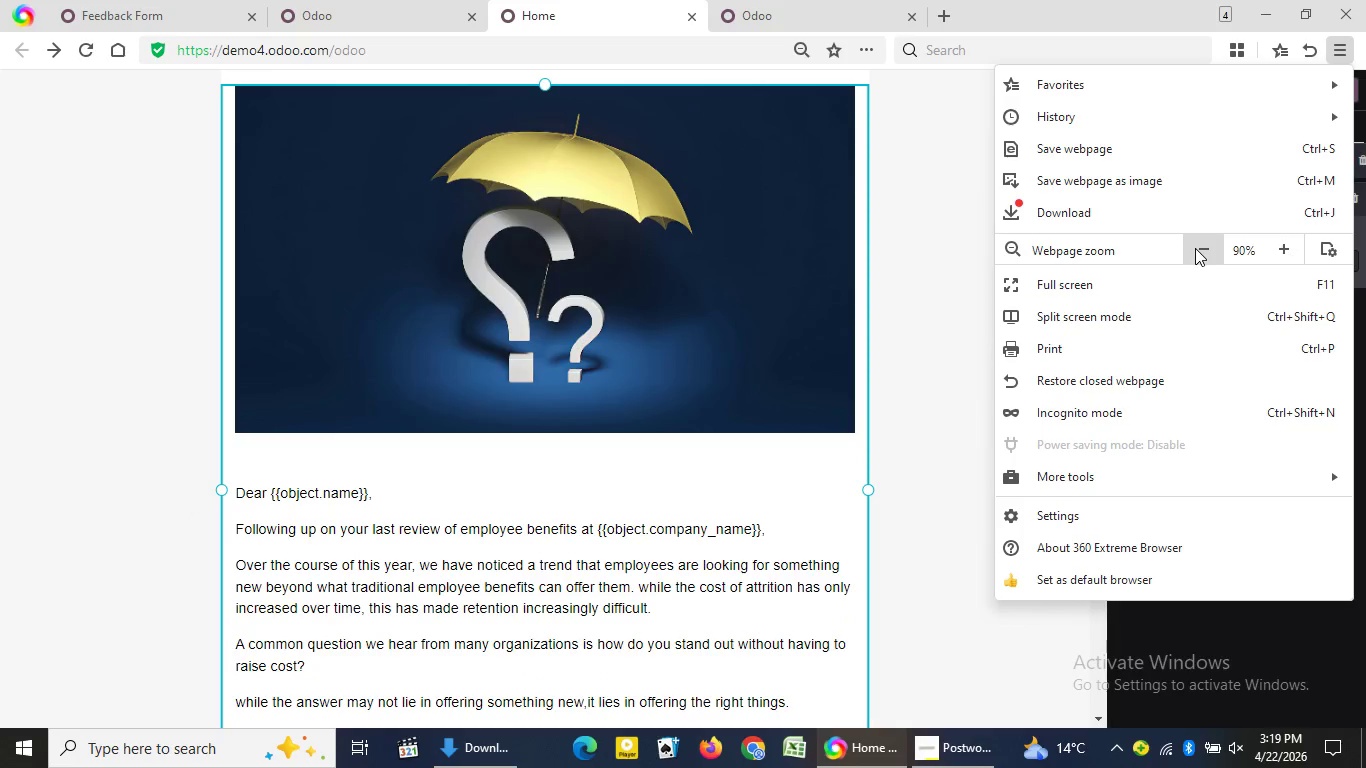 
left_click([1195, 248])
 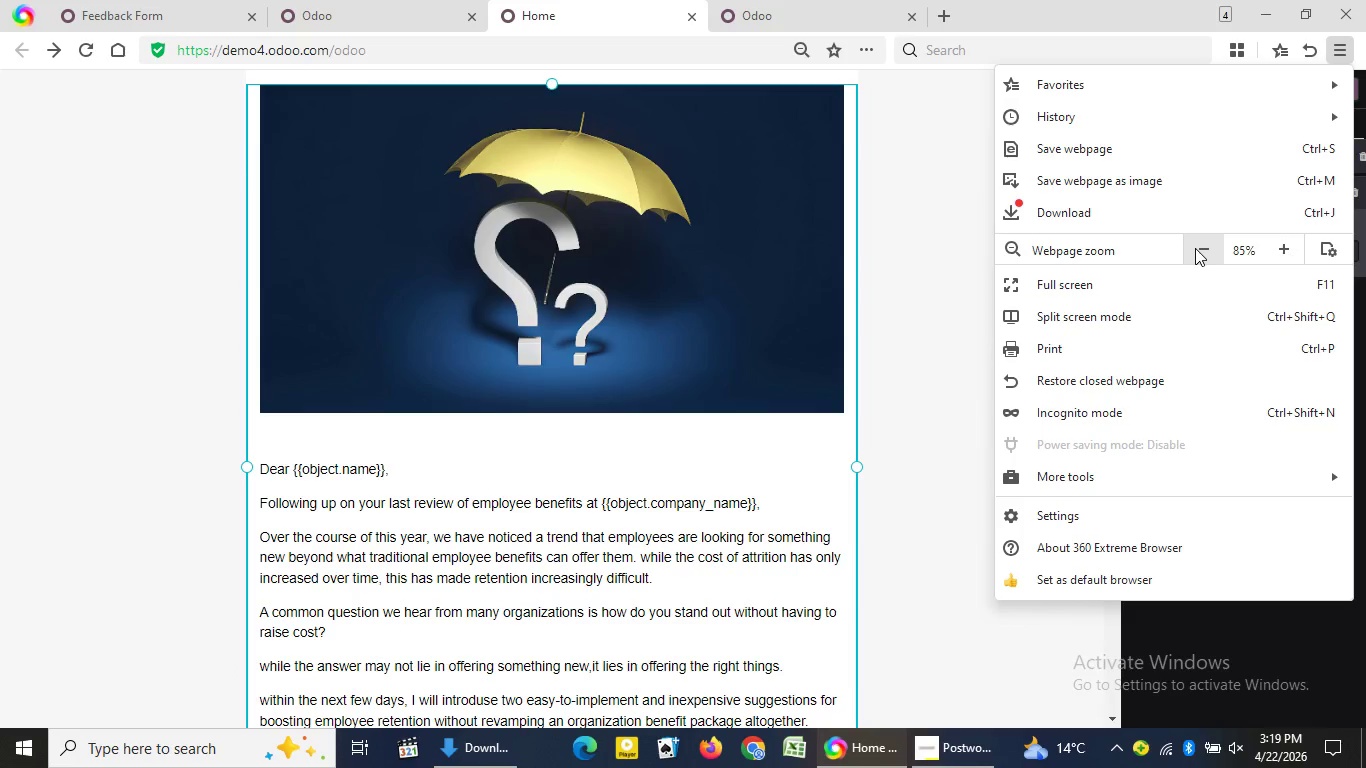 
left_click([1195, 248])
 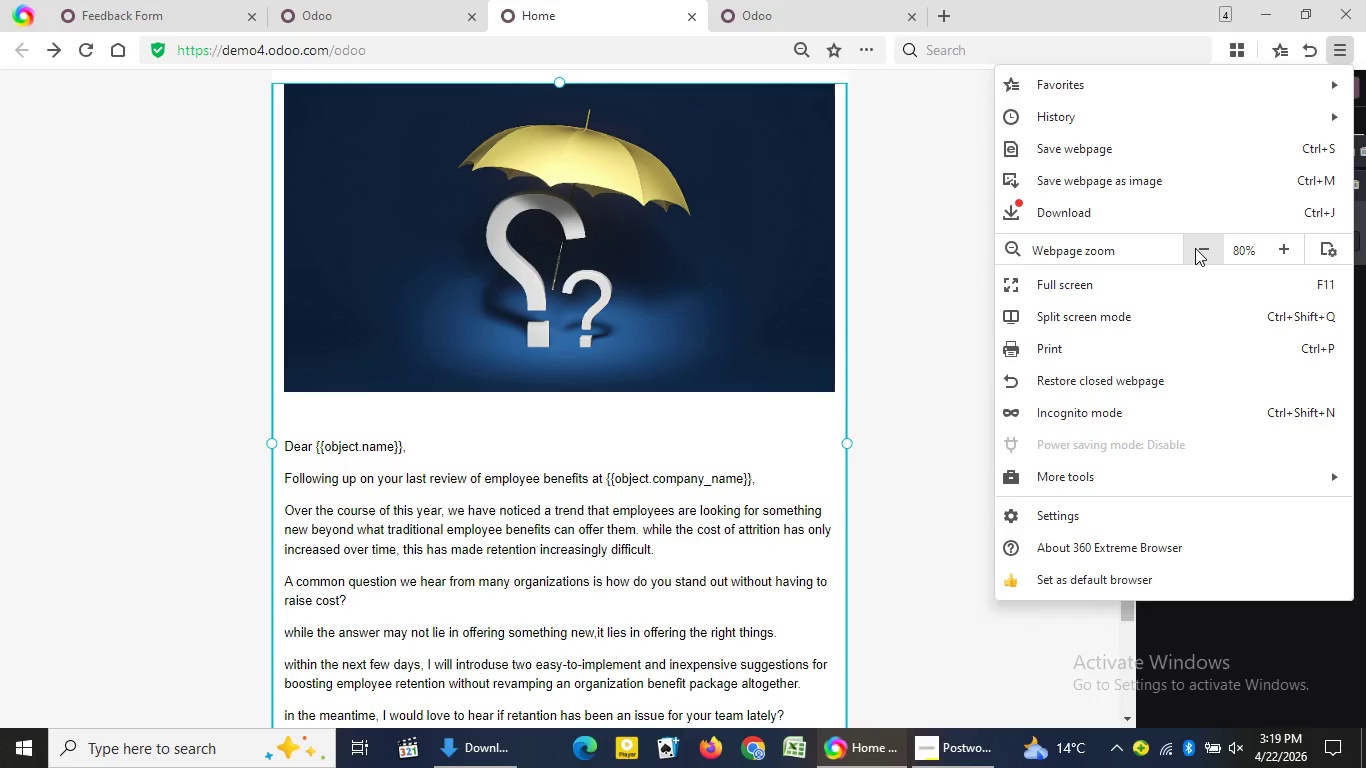 
left_click([1195, 248])
 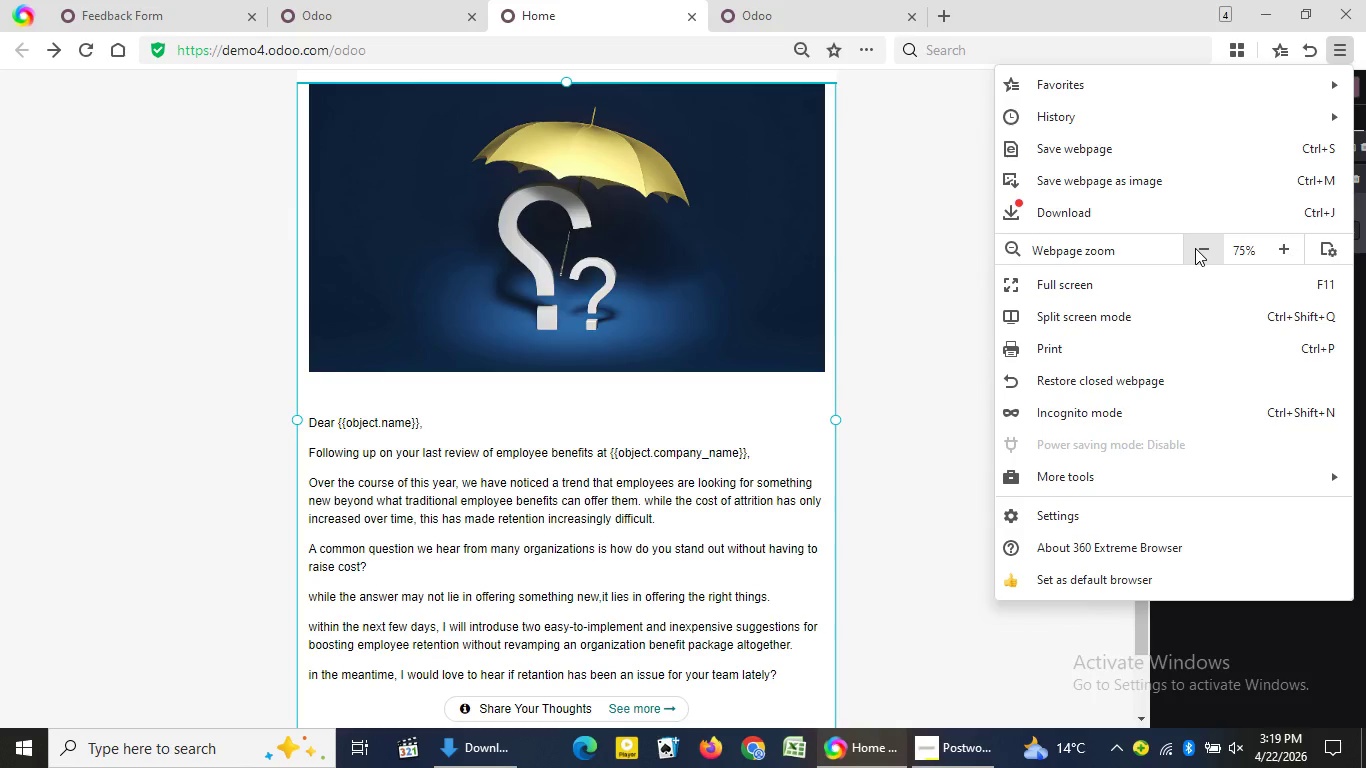 
left_click([1195, 248])
 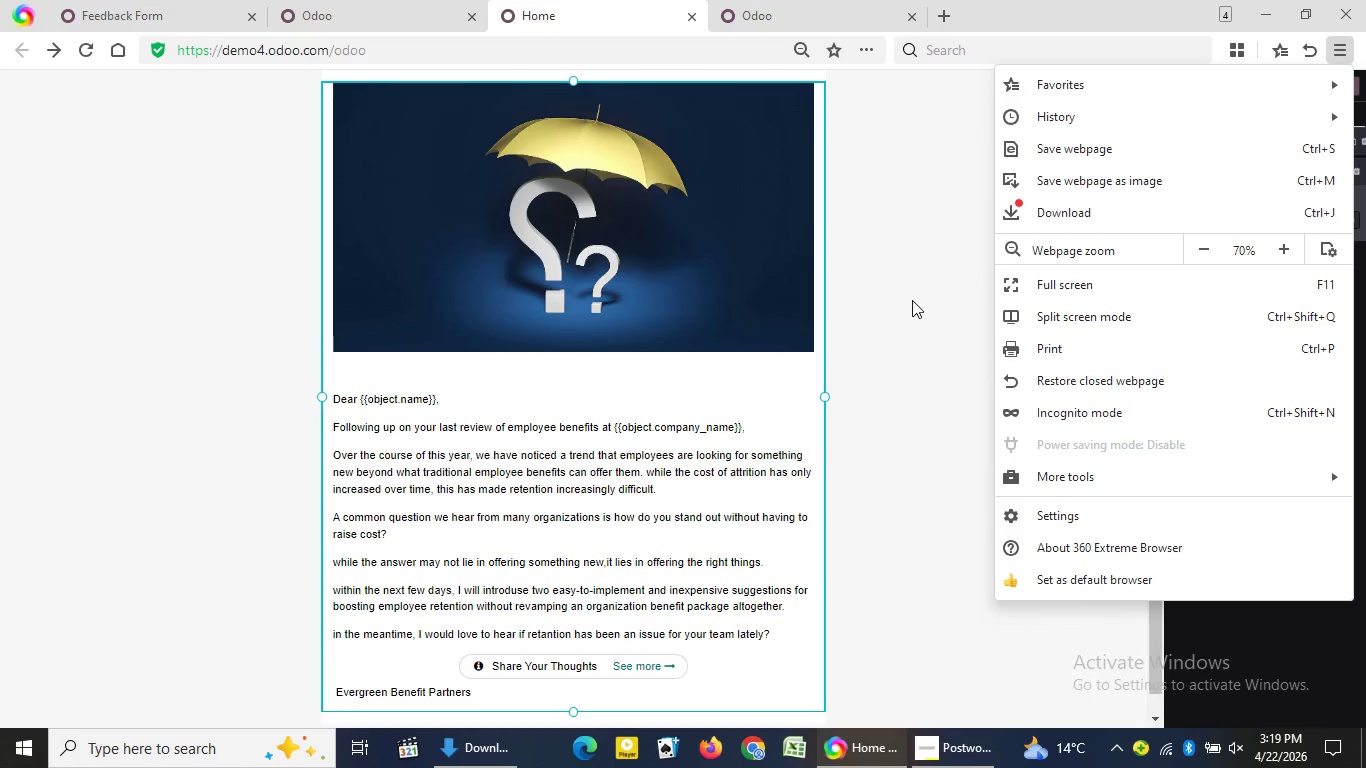 
left_click([912, 302])
 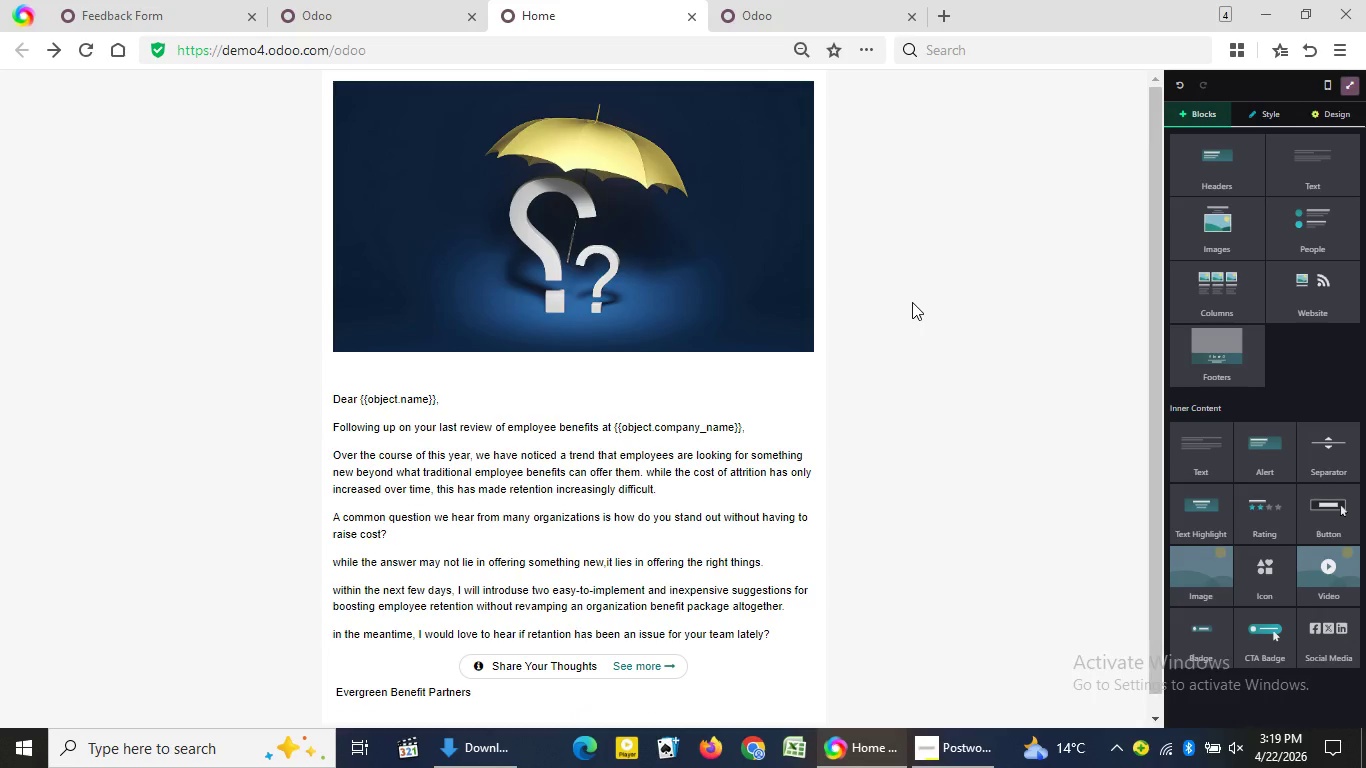 
key(Meta+PrintScreen)
 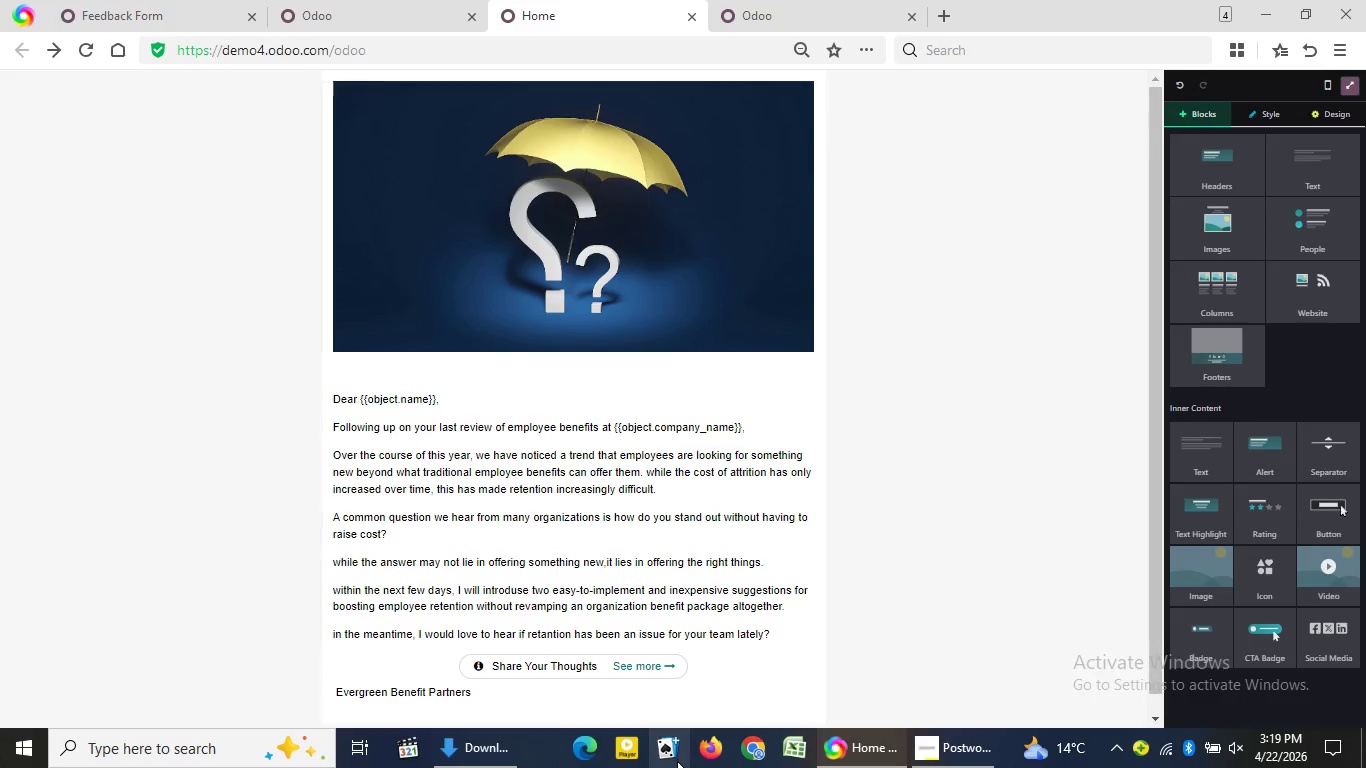 
mouse_move([748, 740])
 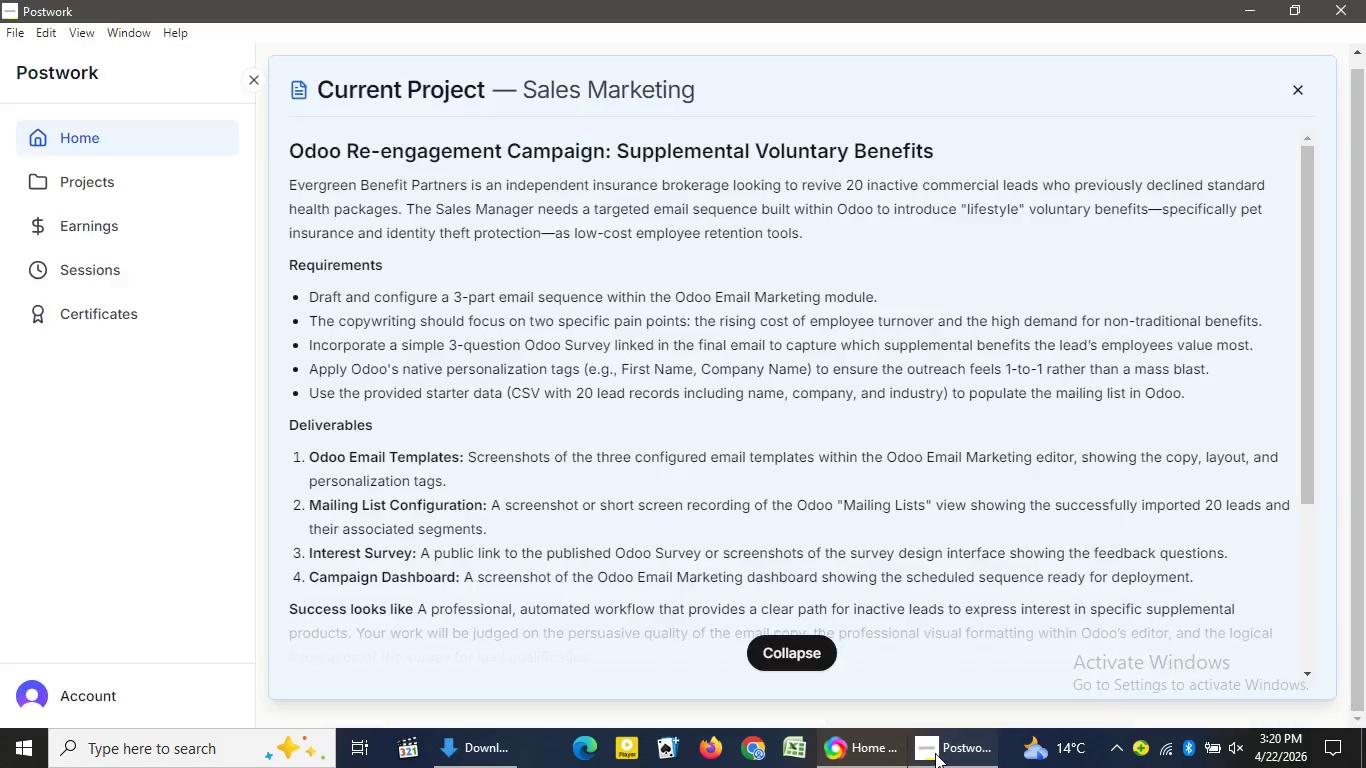 
left_click([935, 753])